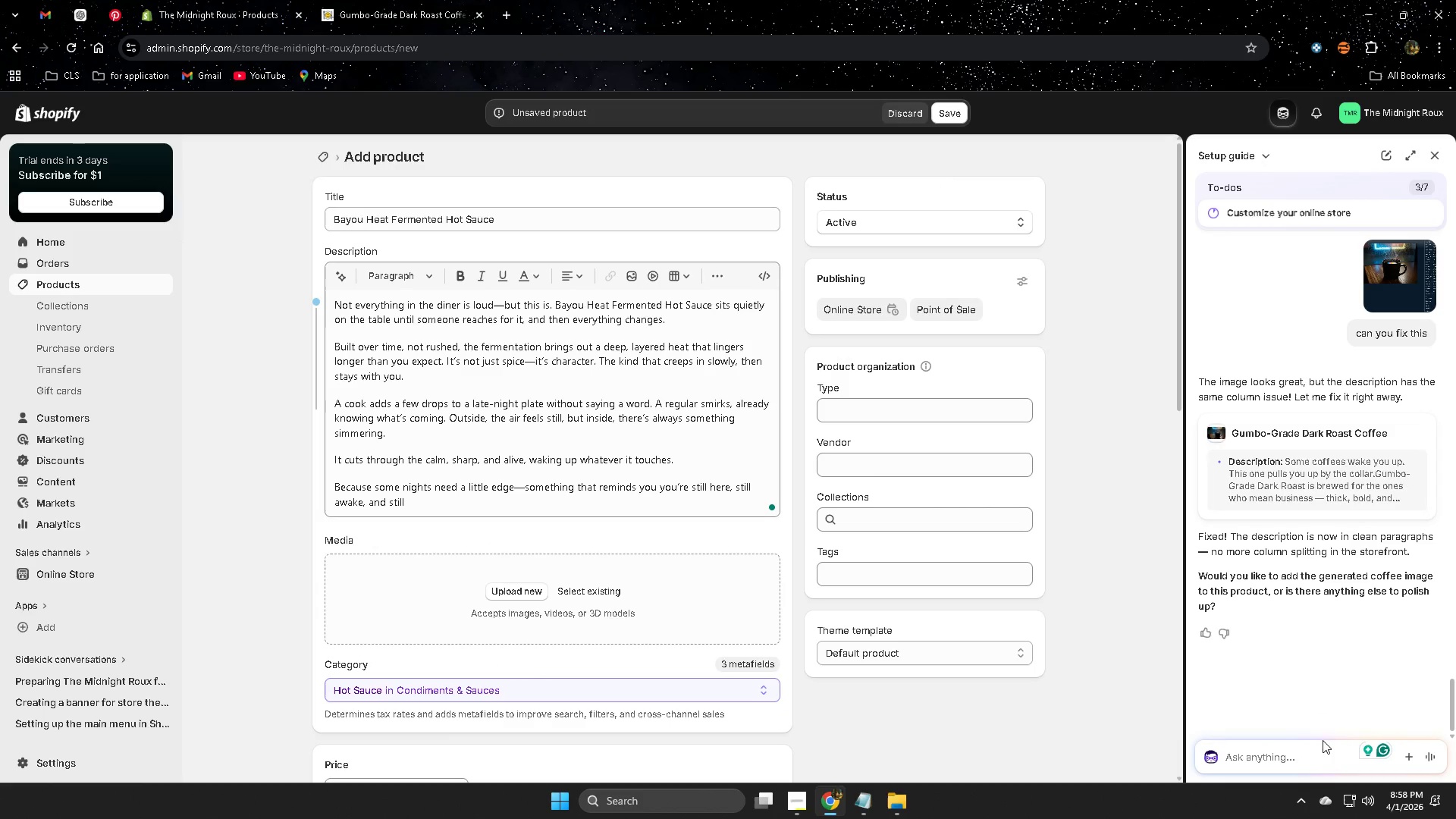 
type(can you make a hight )
key(Backspace)
key(Backspace)
type( quality imga)
key(Backspace)
key(Backspace)
type(age for this porduc)
key(Backspace)
key(Backspace)
key(Backspace)
key(Backspace)
key(Backspace)
type(rodcut )
key(Backspace)
key(Backspace)
key(Backspace)
key(Backspace)
type(uct  )
 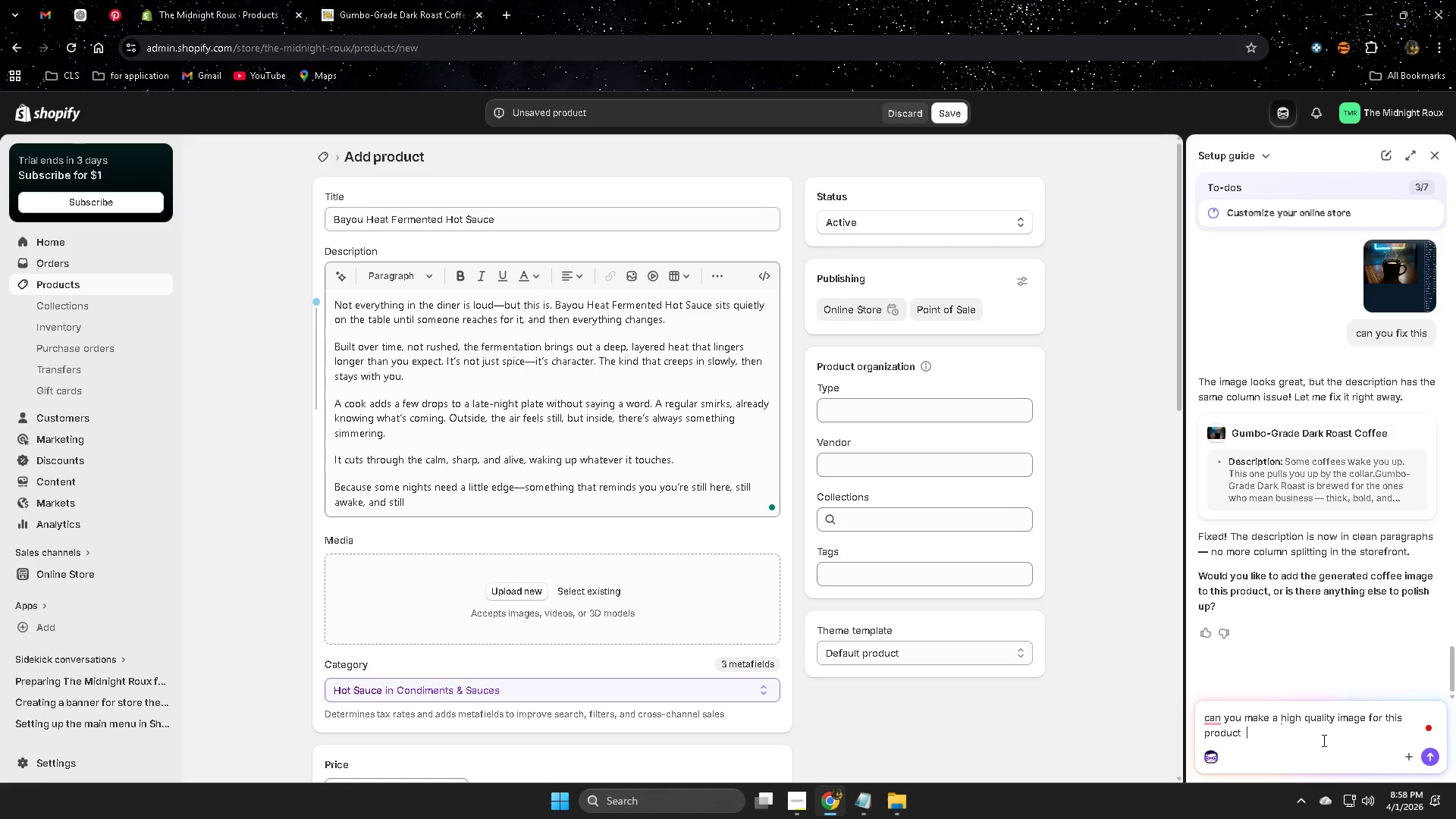 
key(Control+V)
 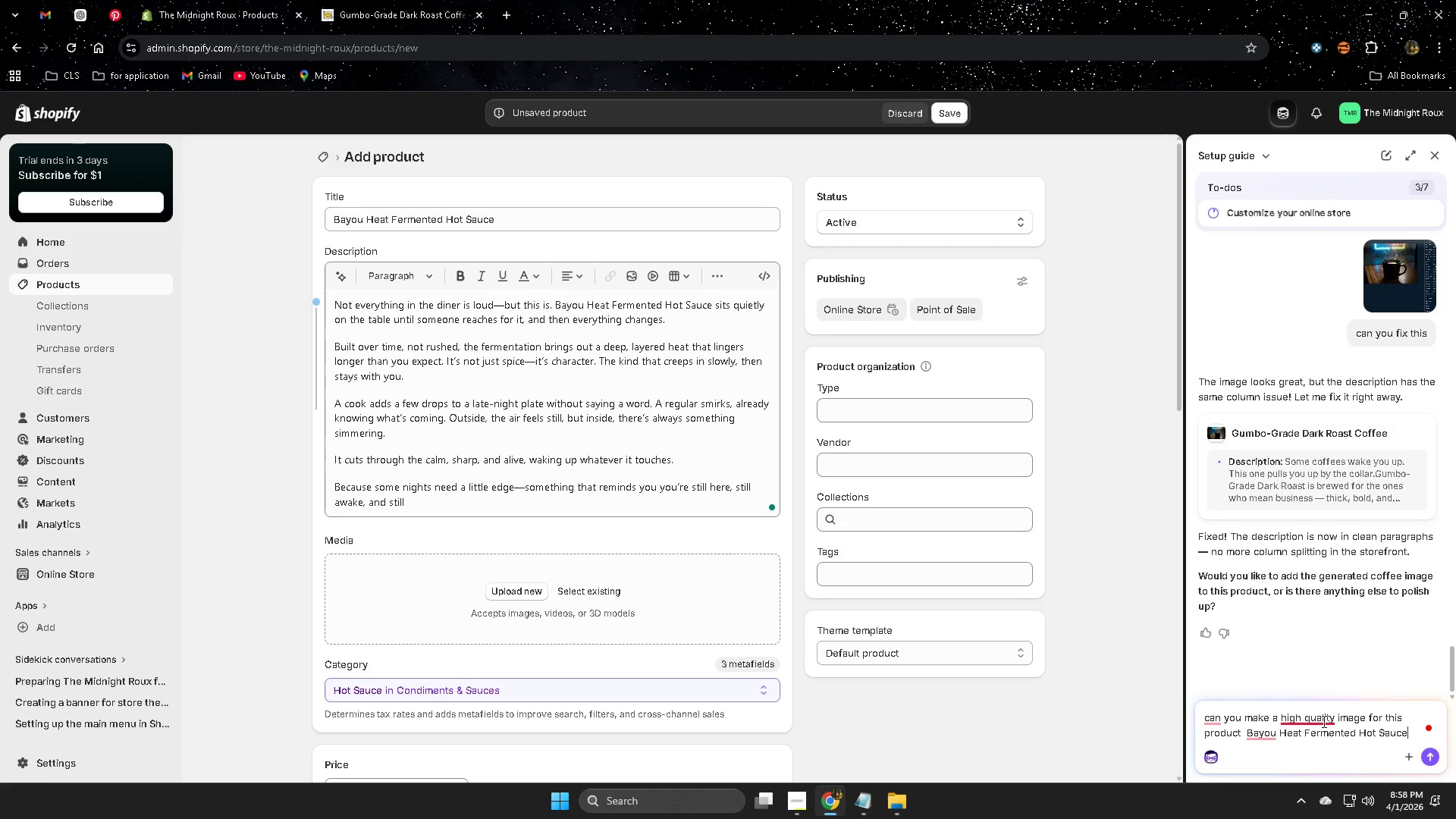 
left_click([1313, 640])
 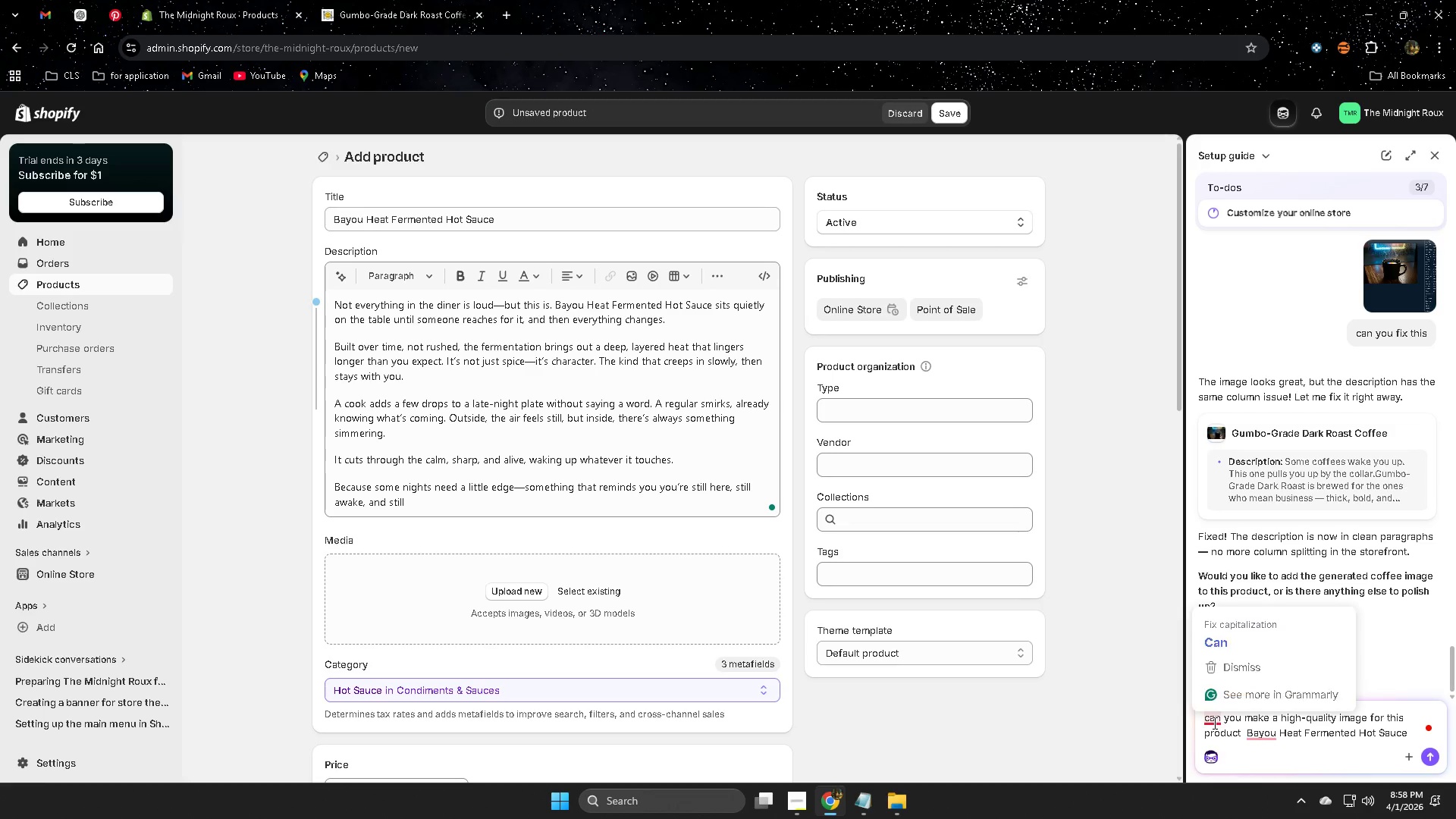 
left_click([1235, 640])
 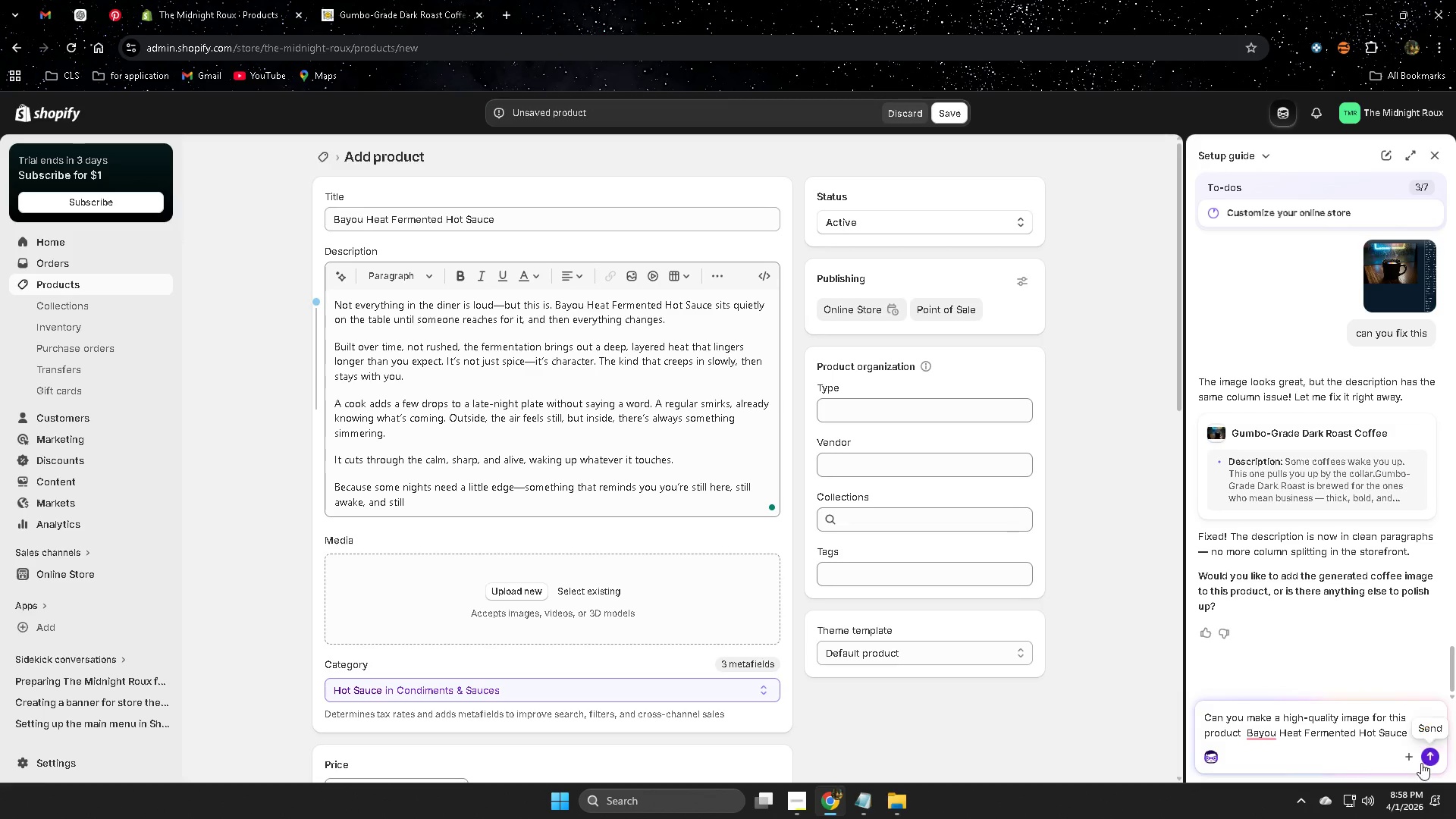 
left_click([1423, 758])
 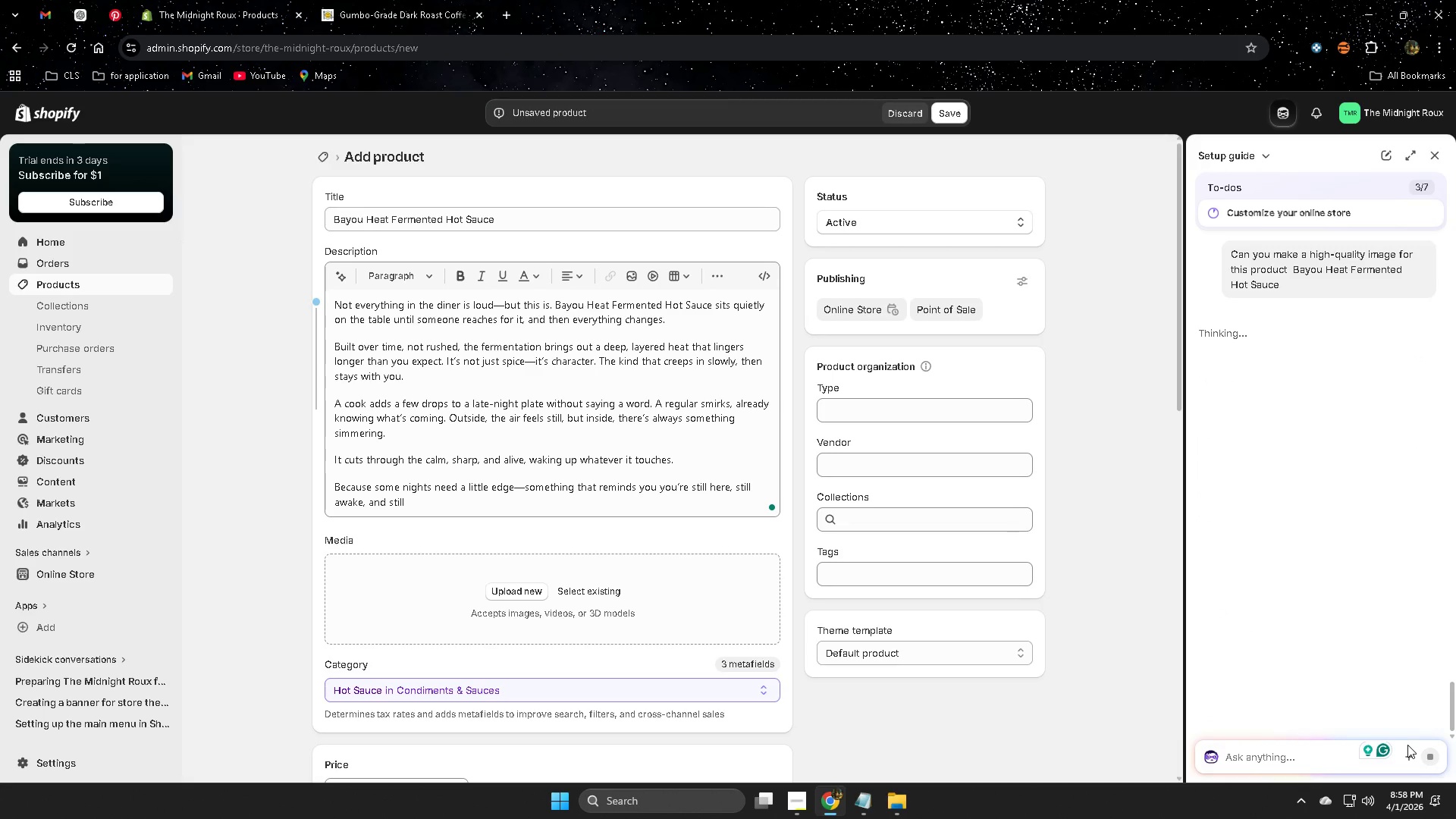 
scroll: coordinate [571, 492], scroll_direction: down, amount: 2.0
 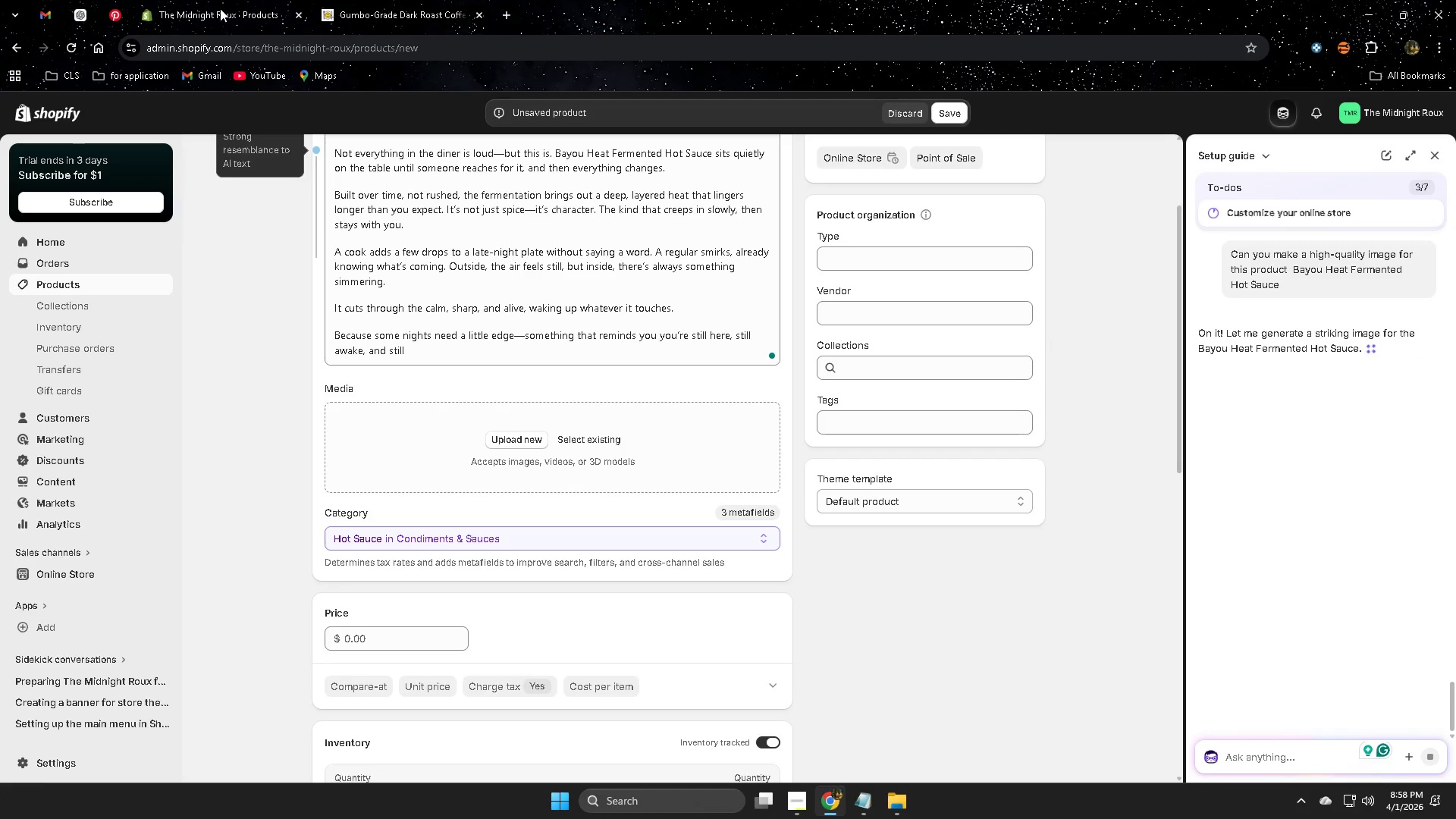 
left_click([802, 797])